 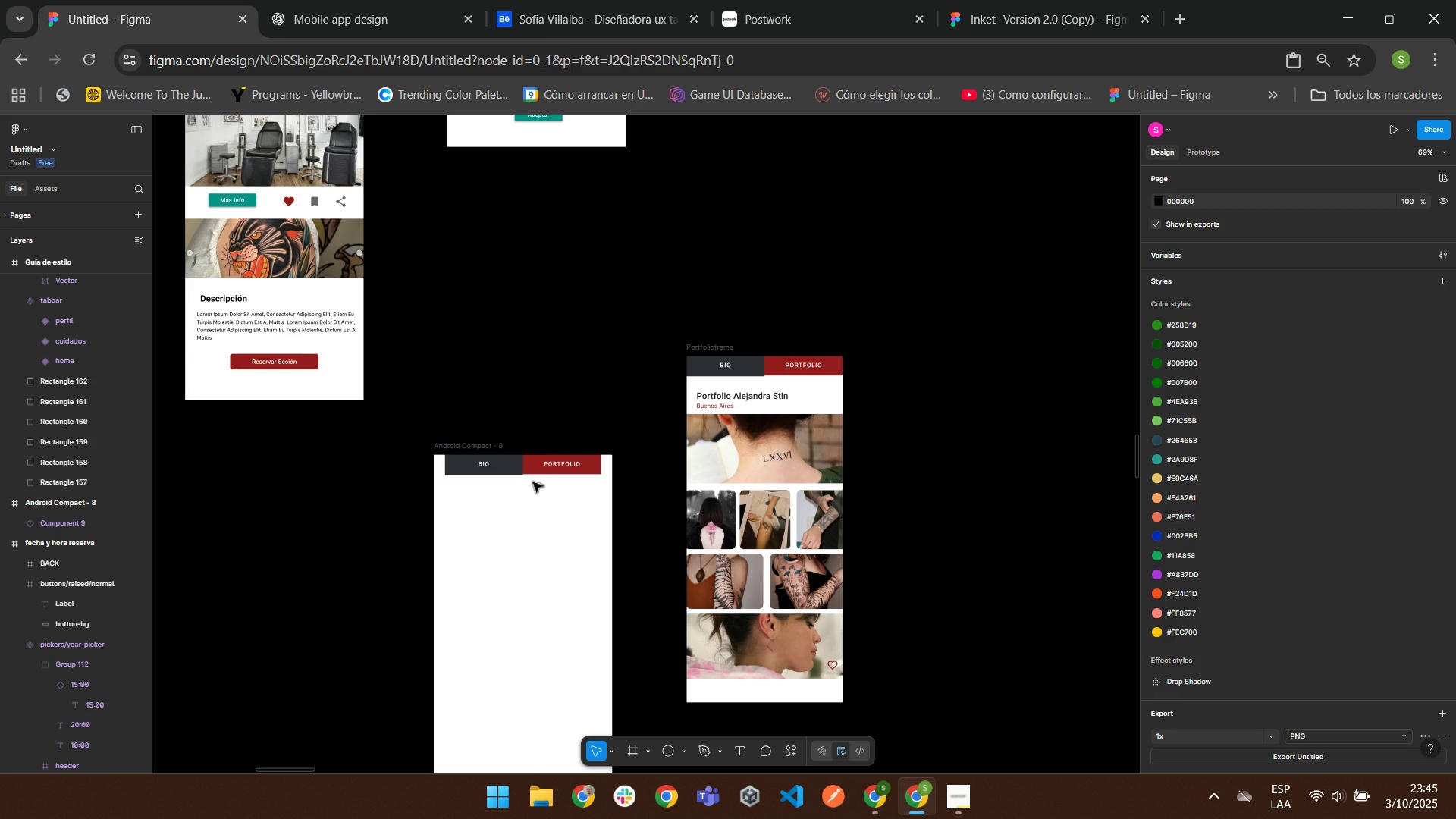 
double_click([846, 428])
 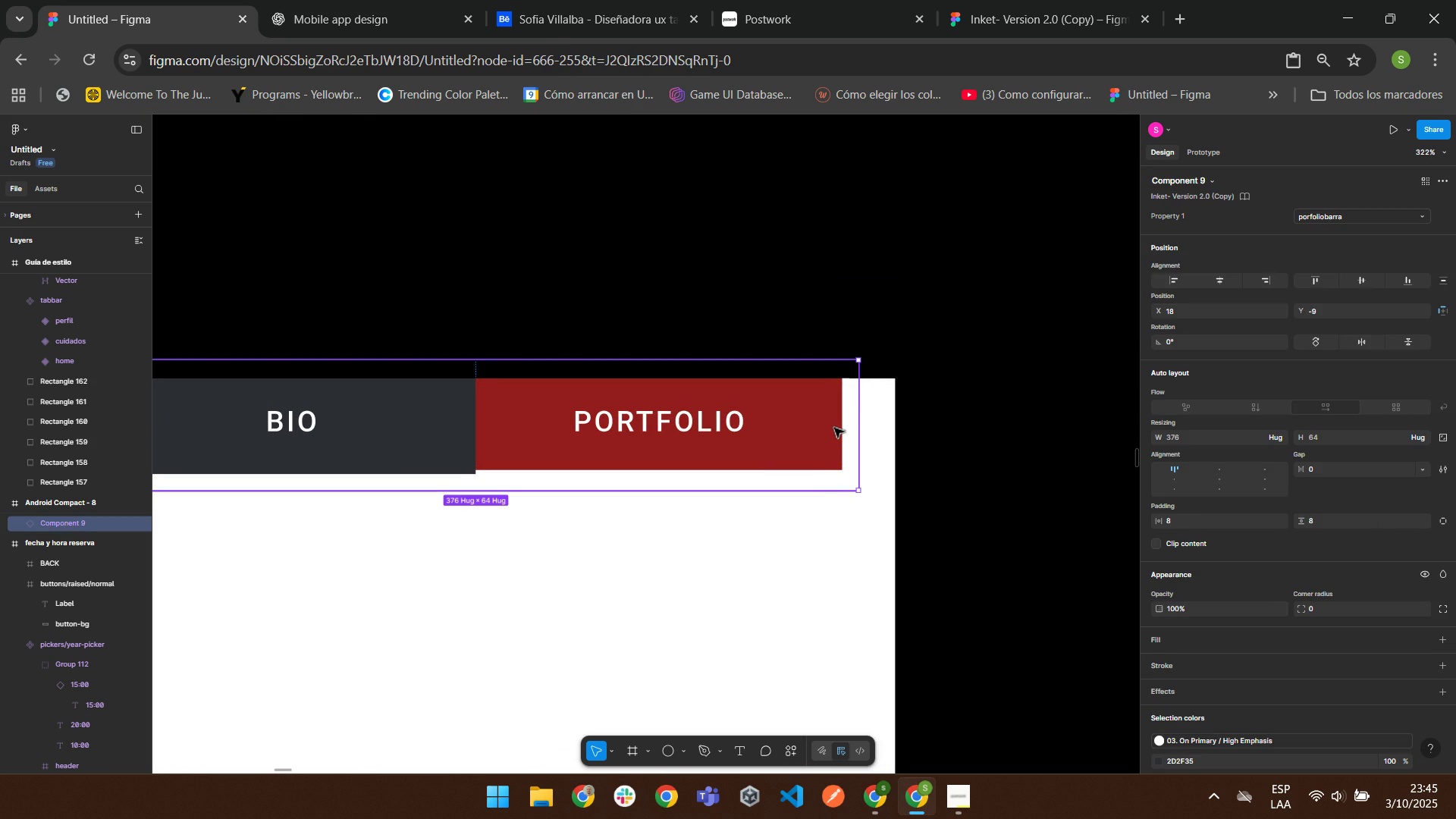 
double_click([833, 427])
 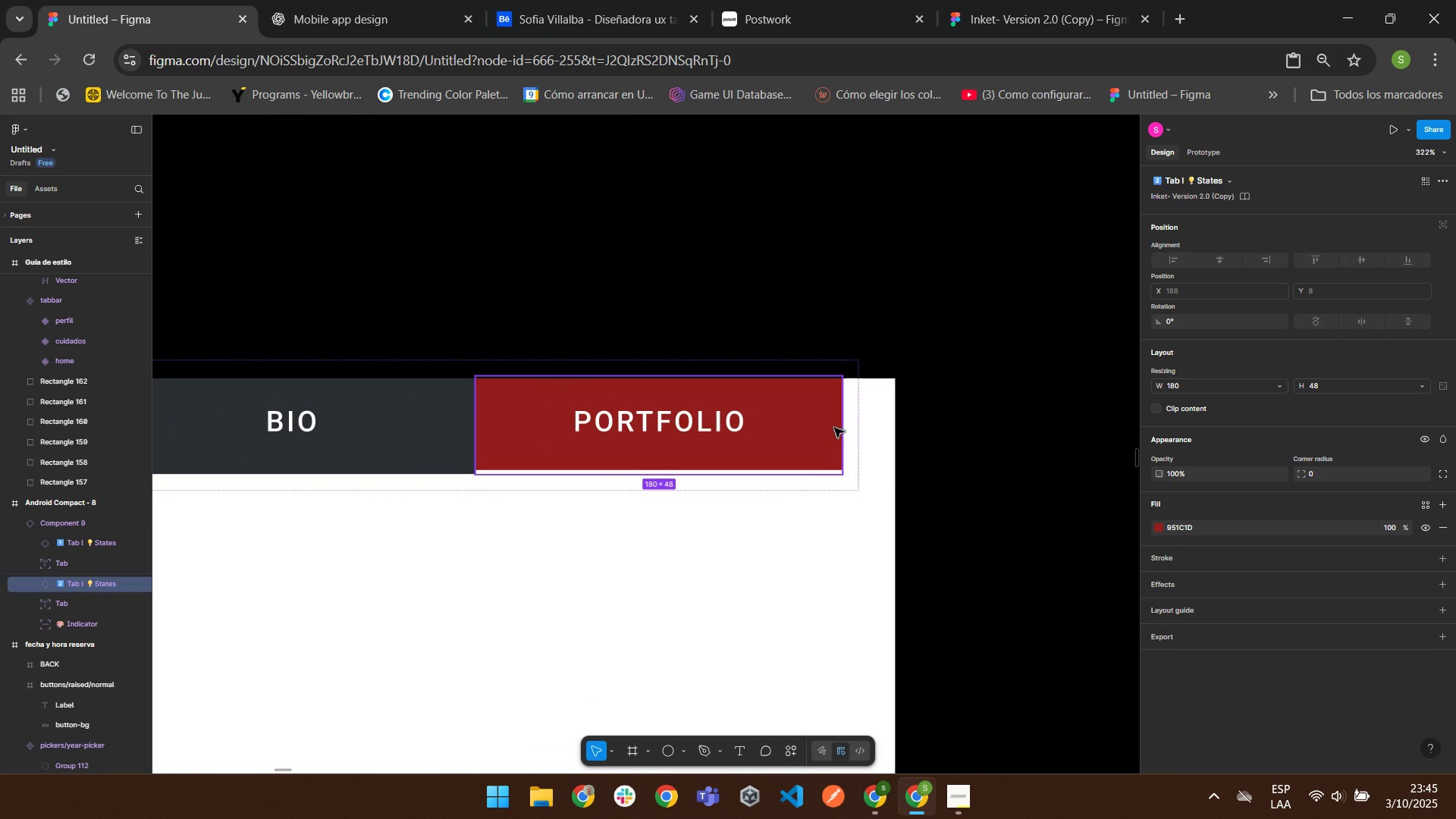 
triple_click([833, 427])
 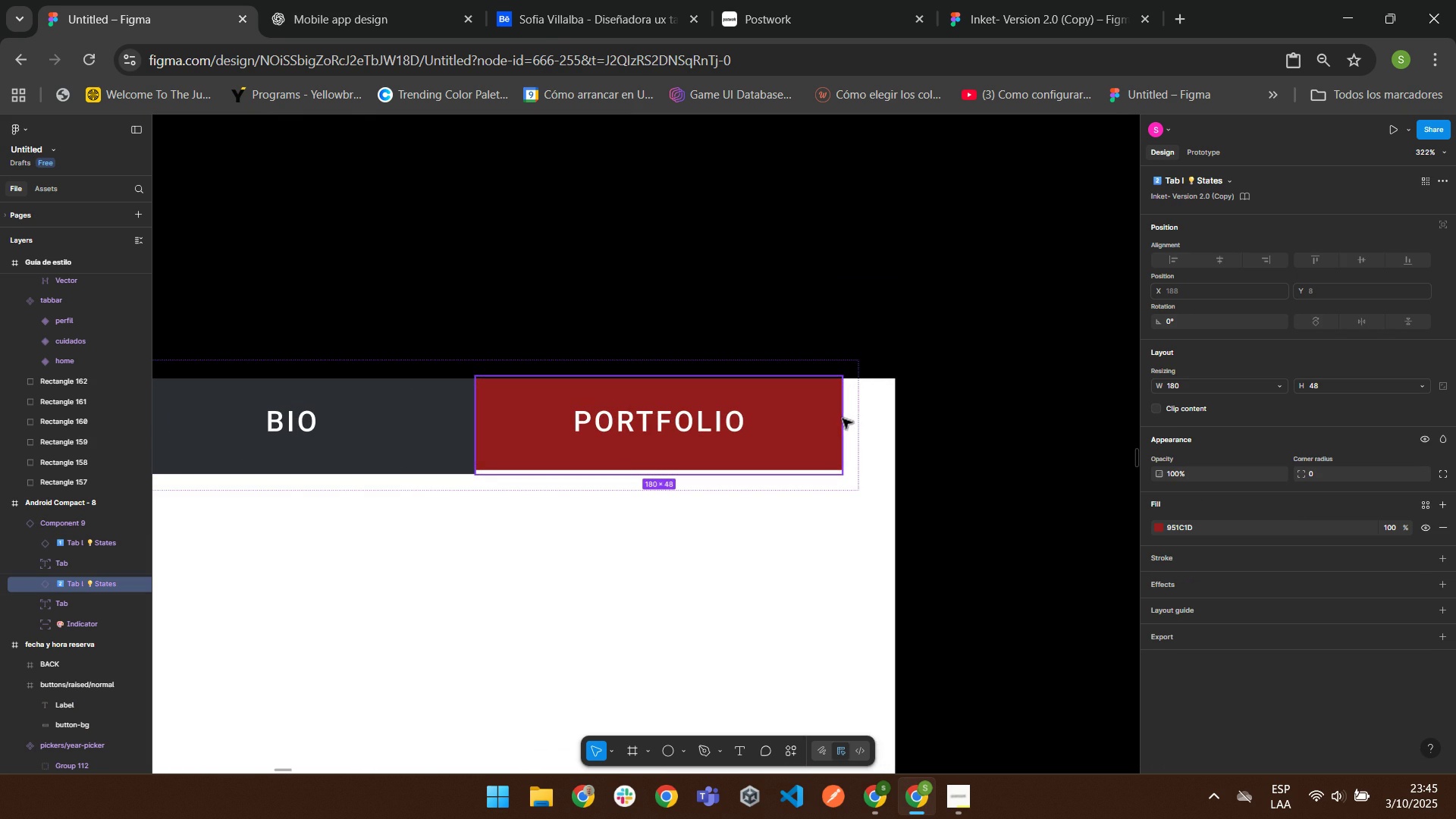 
left_click([842, 417])
 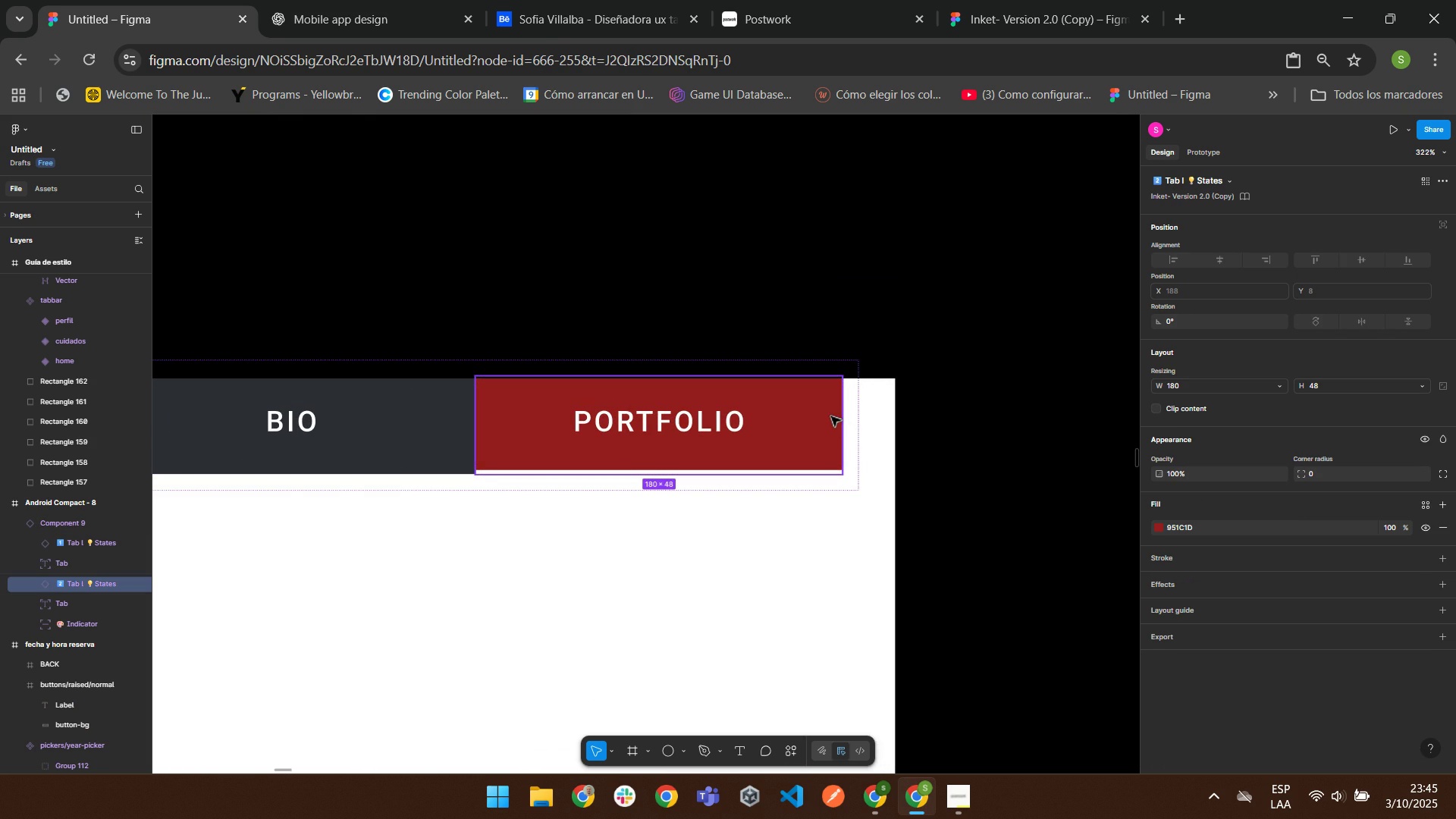 
triple_click([830, 416])
 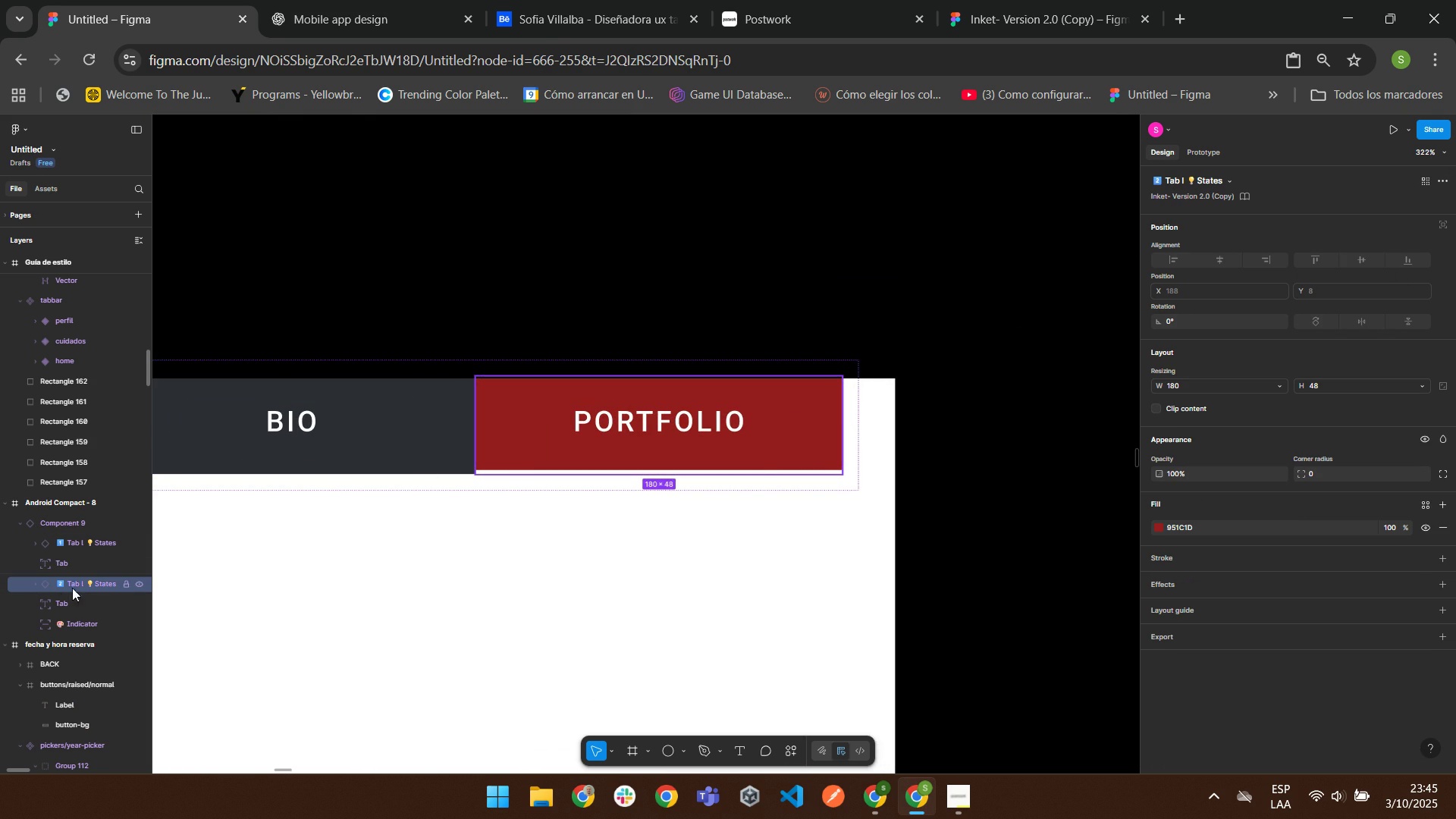 
wait(5.34)
 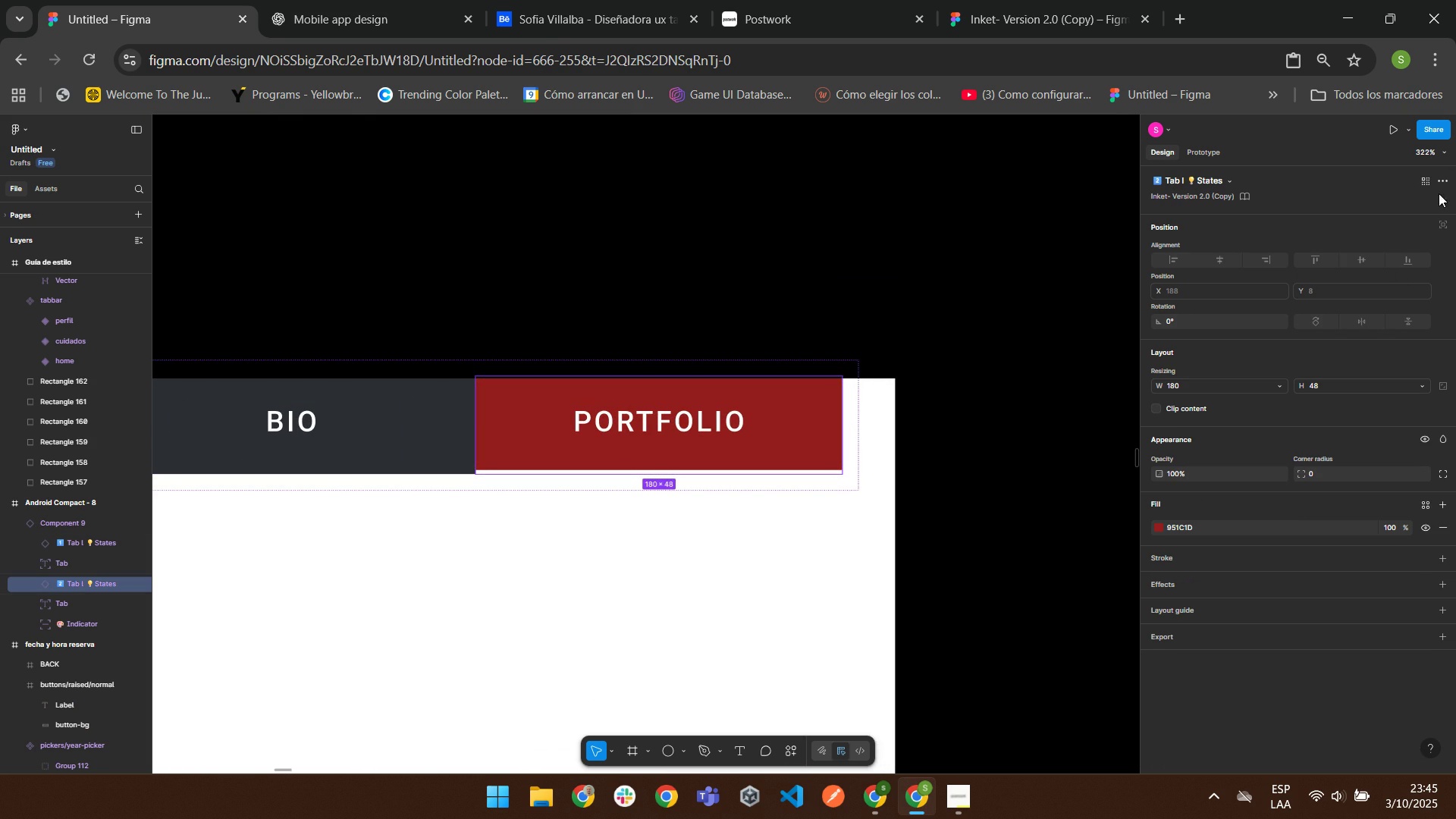 
left_click([123, 585])
 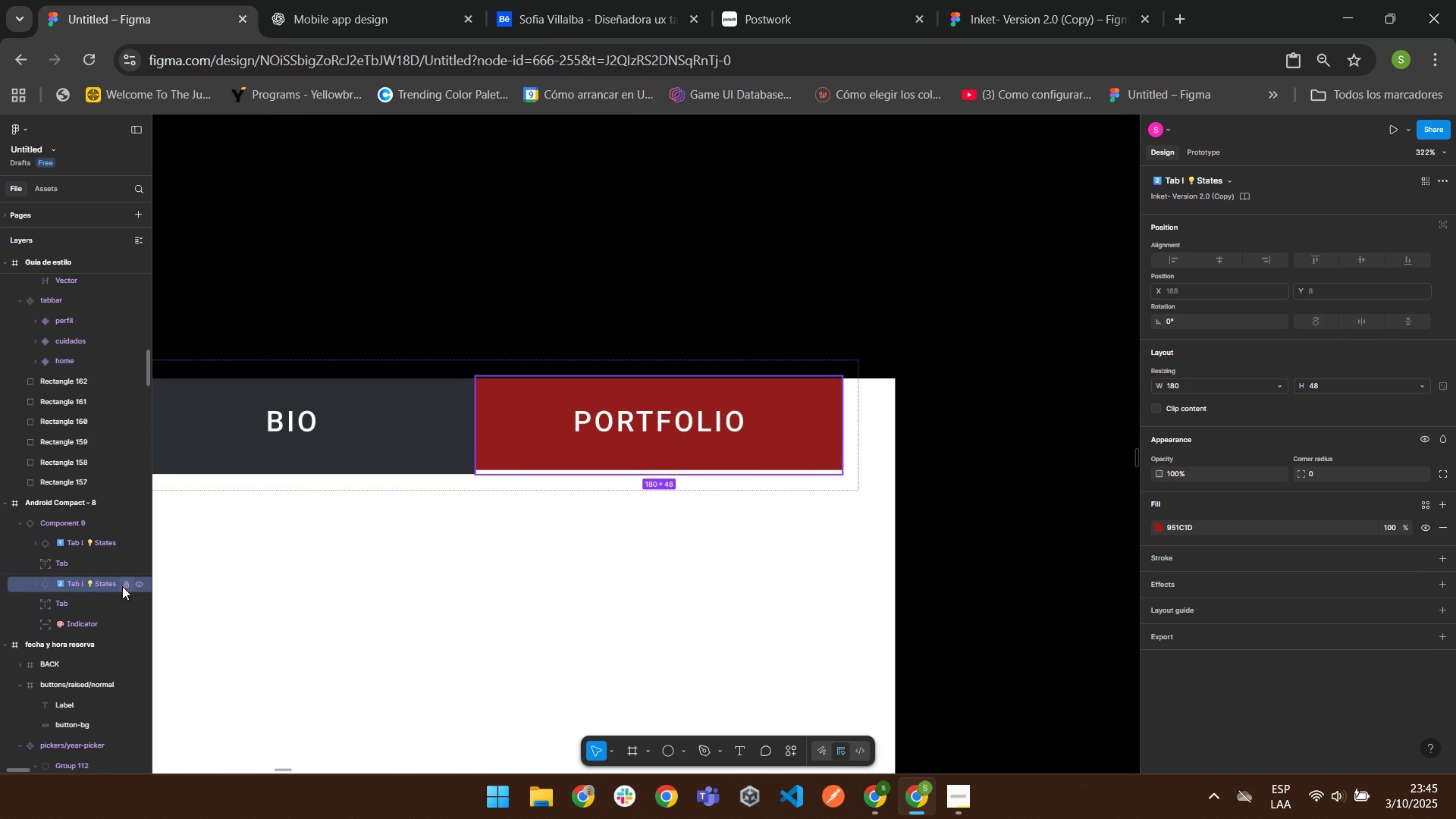 
left_click([122, 585])
 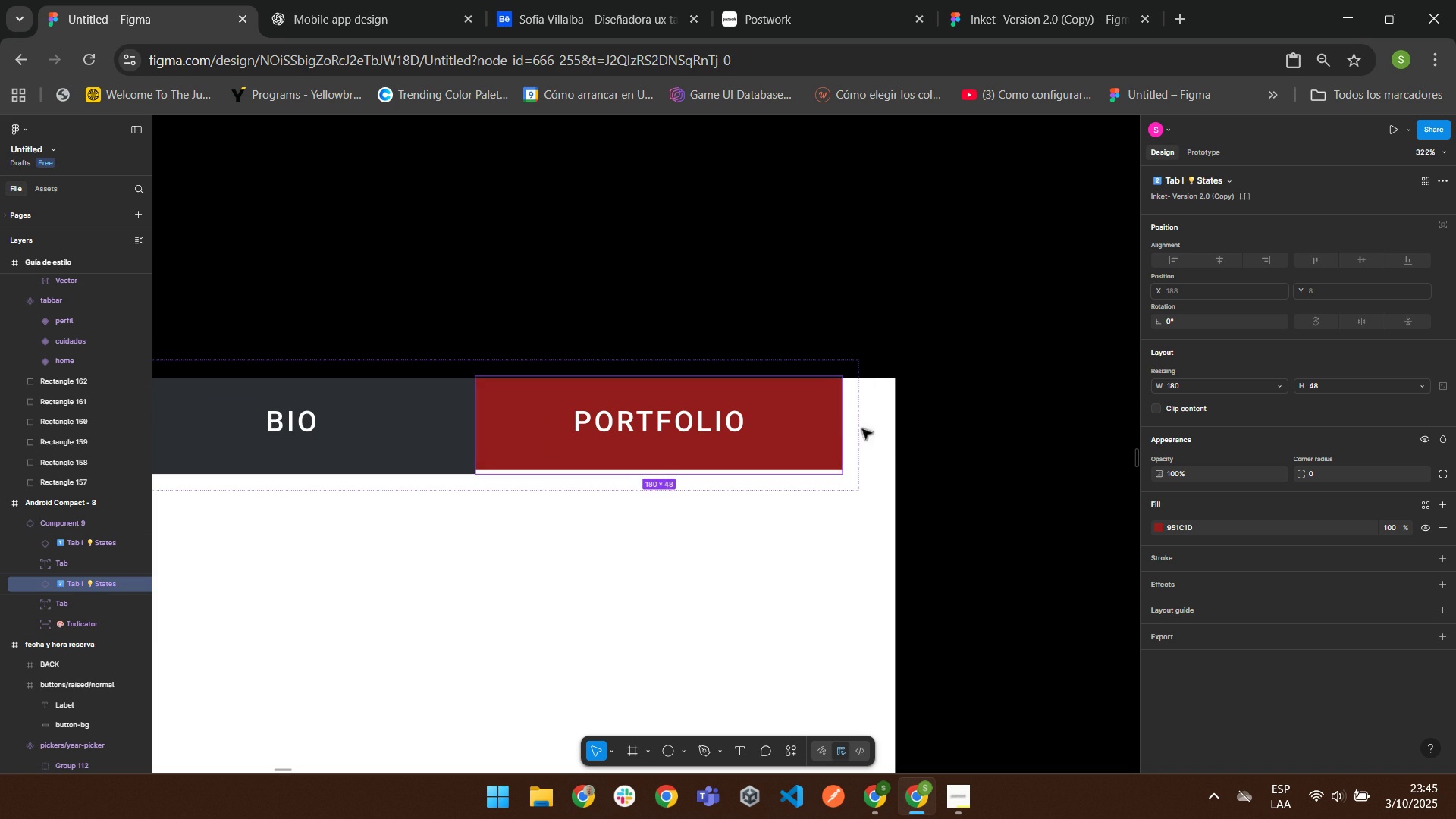 
double_click([830, 428])
 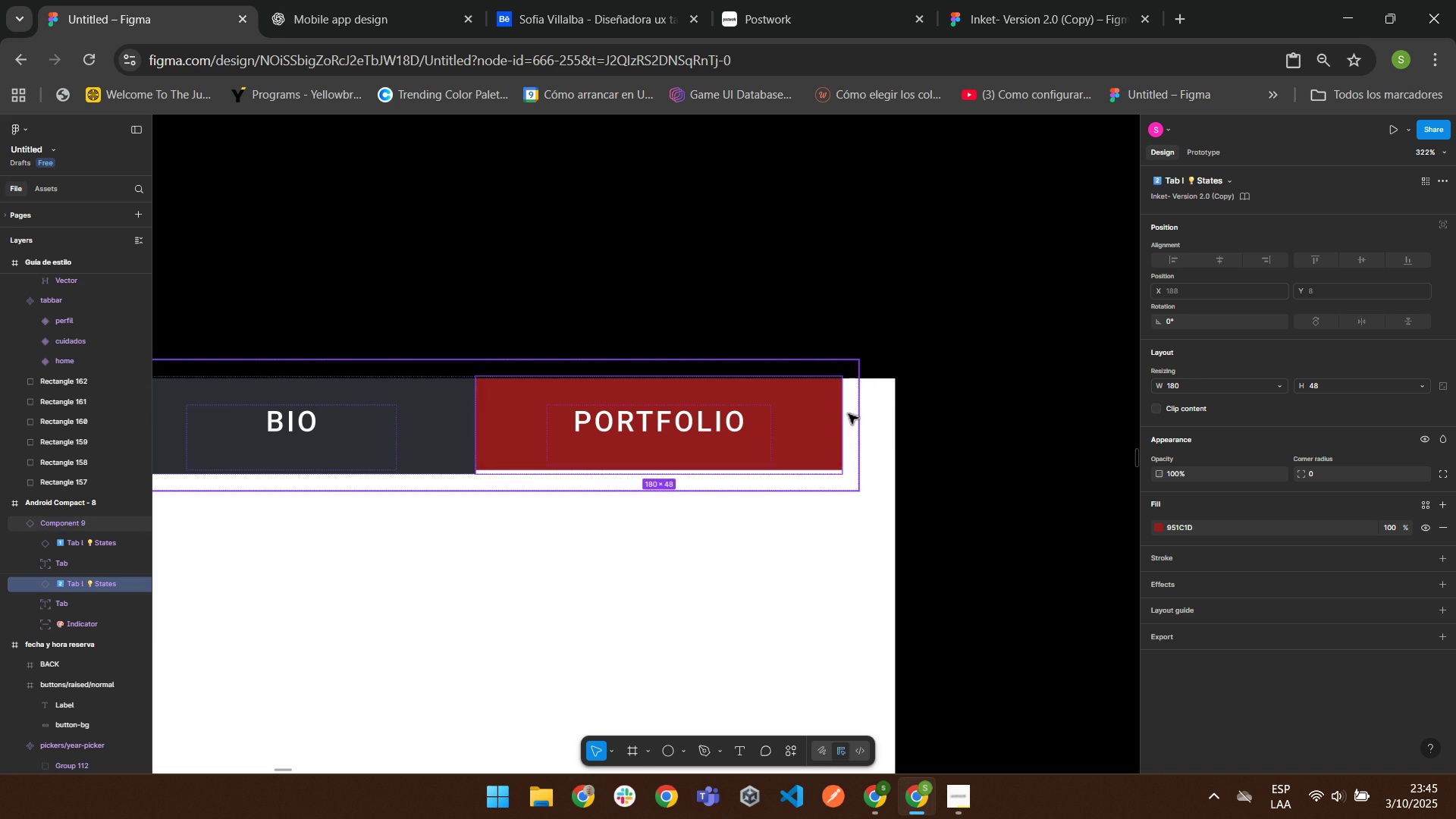 
left_click([849, 413])